 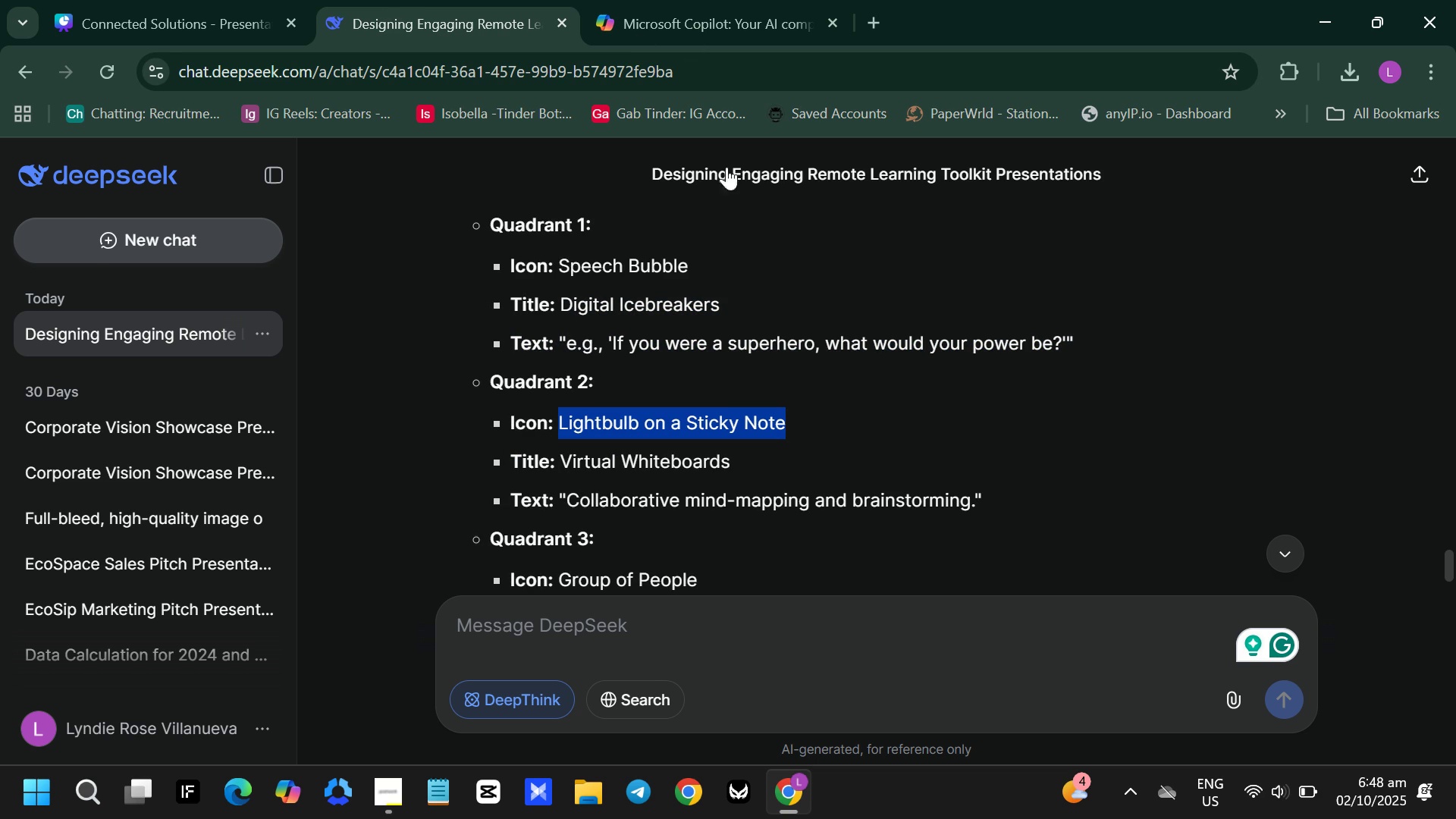 
left_click([700, 0])
 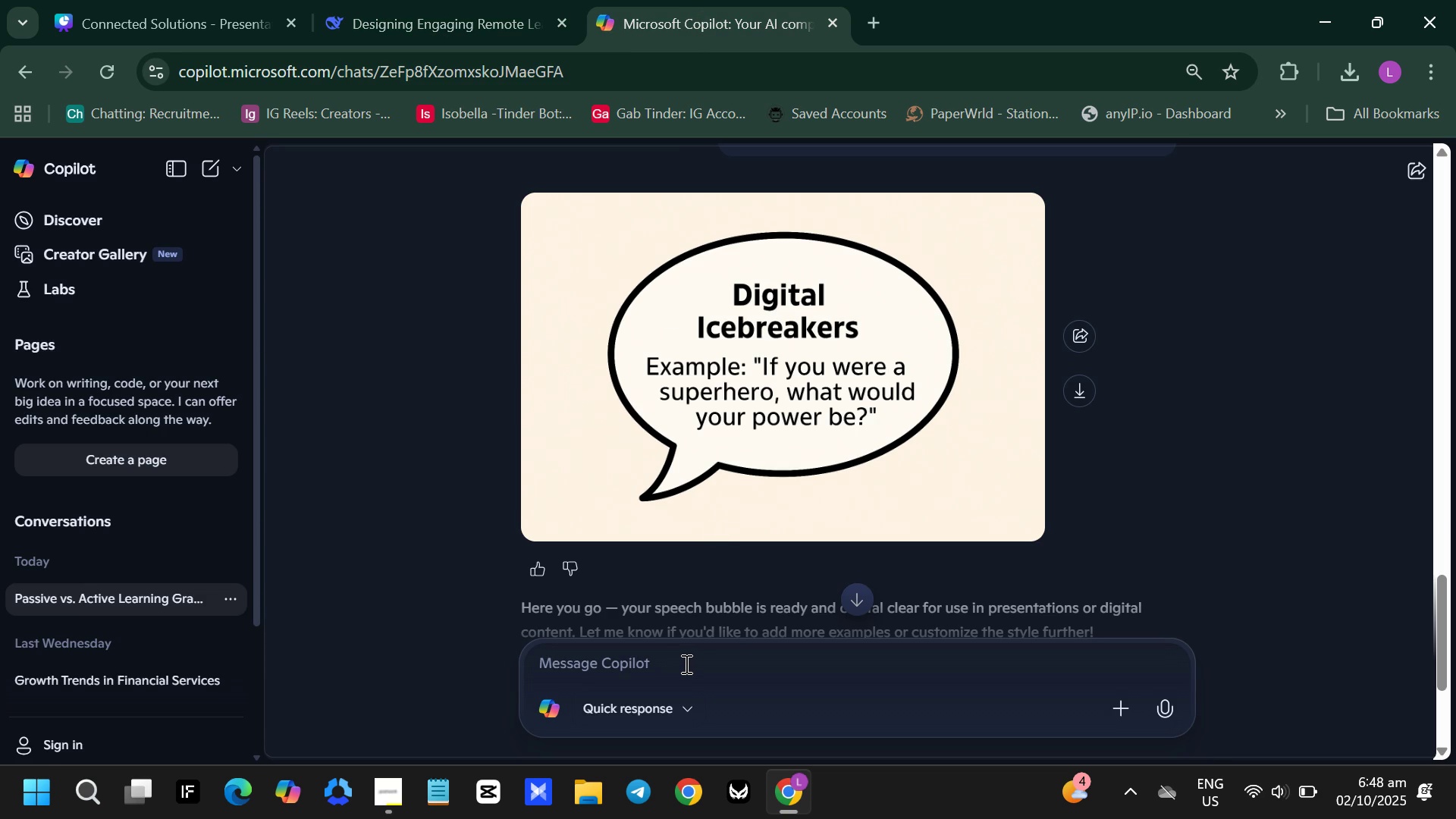 
left_click([682, 666])
 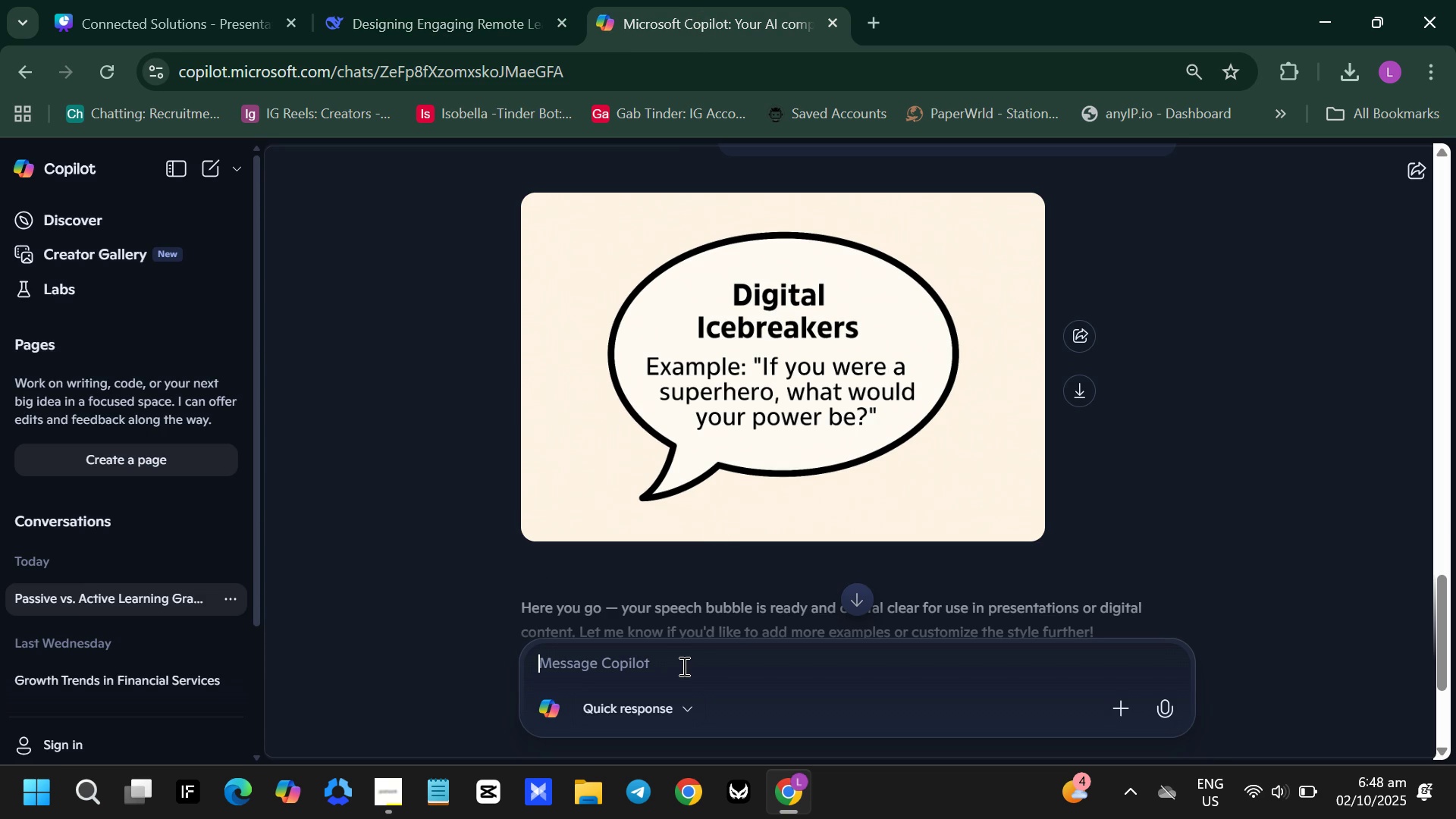 
key(Control+ControlLeft)
 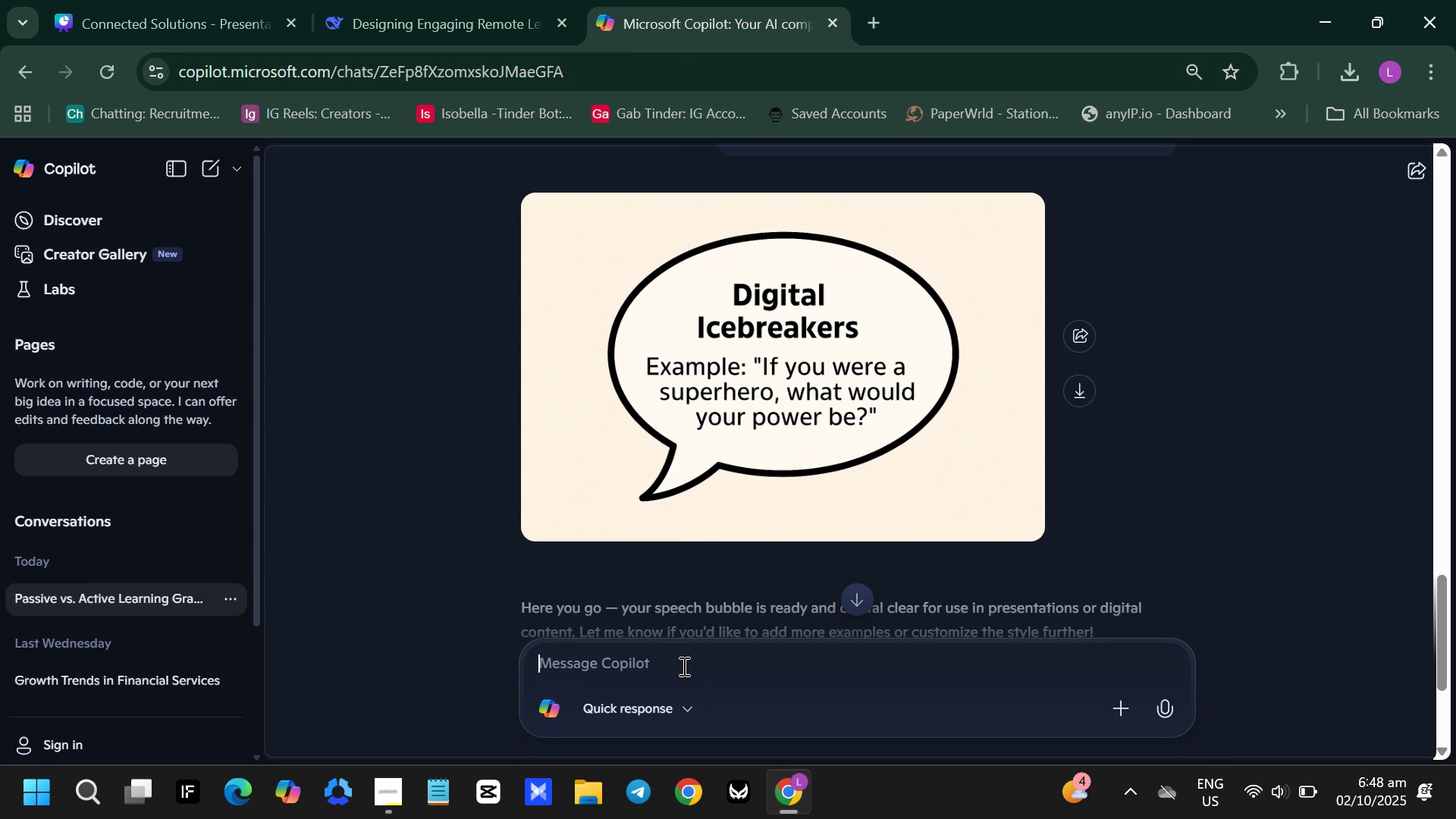 
type(a picture of a )
 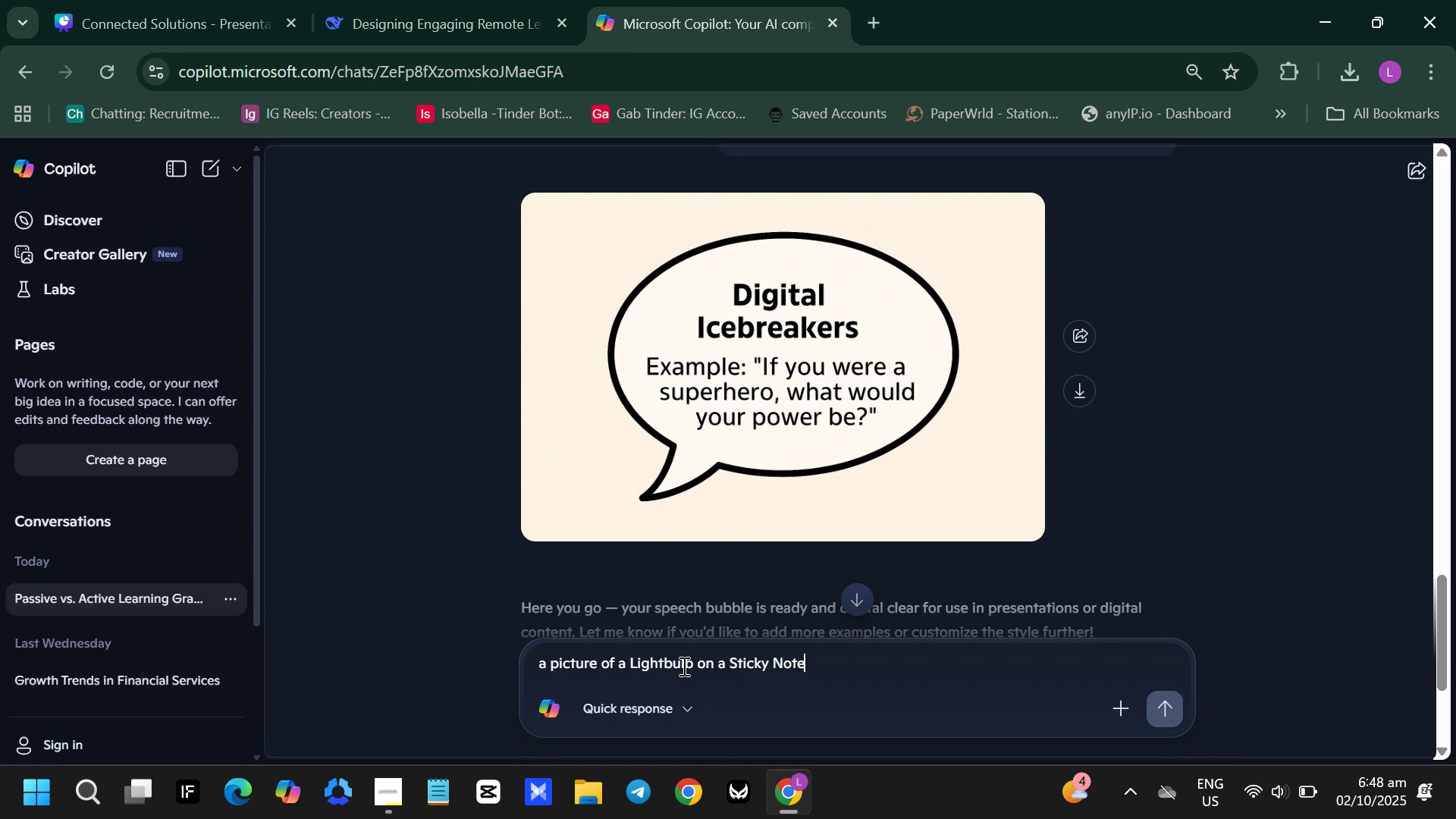 
key(Control+ControlLeft)
 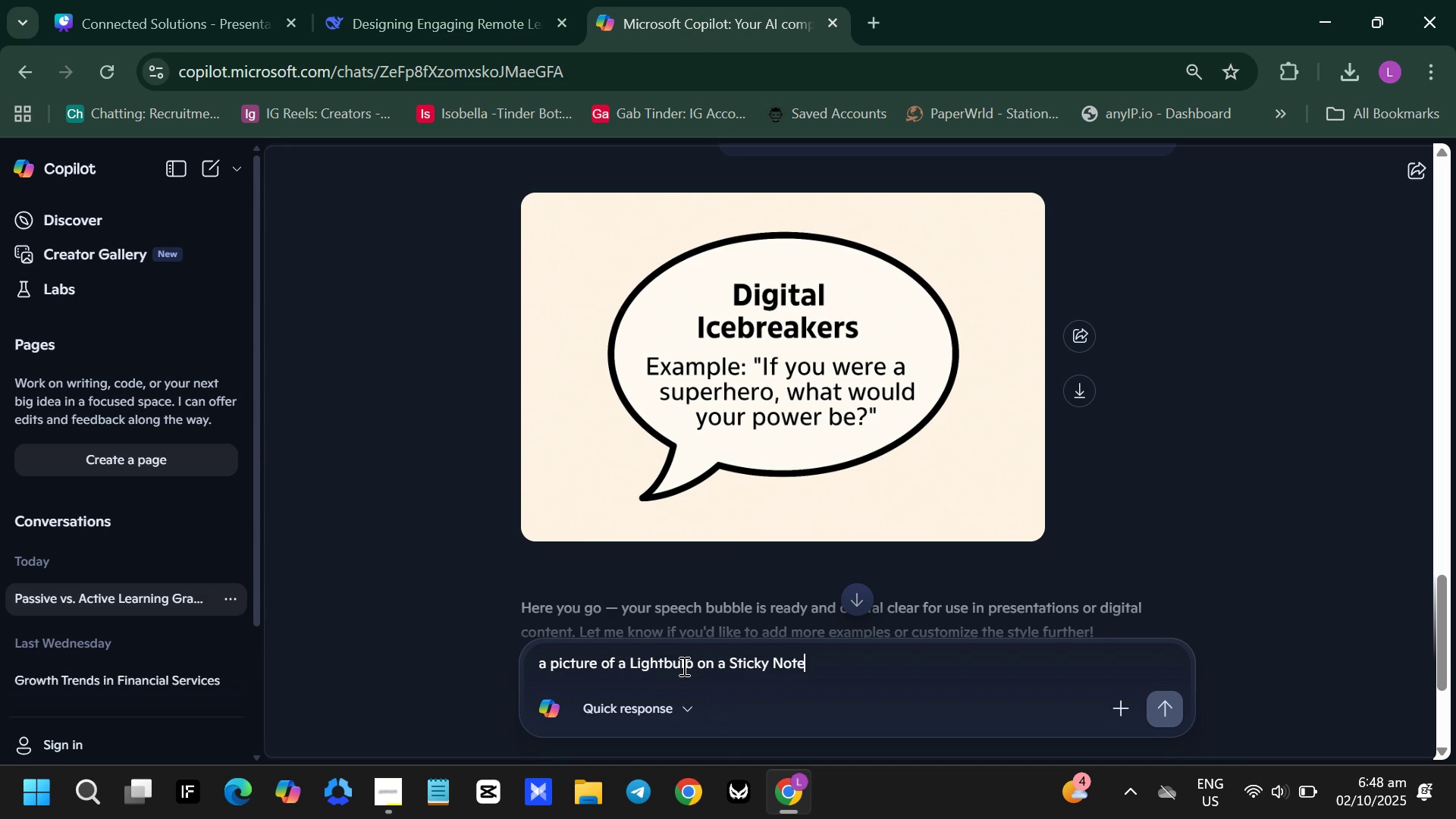 
key(Control+V)